 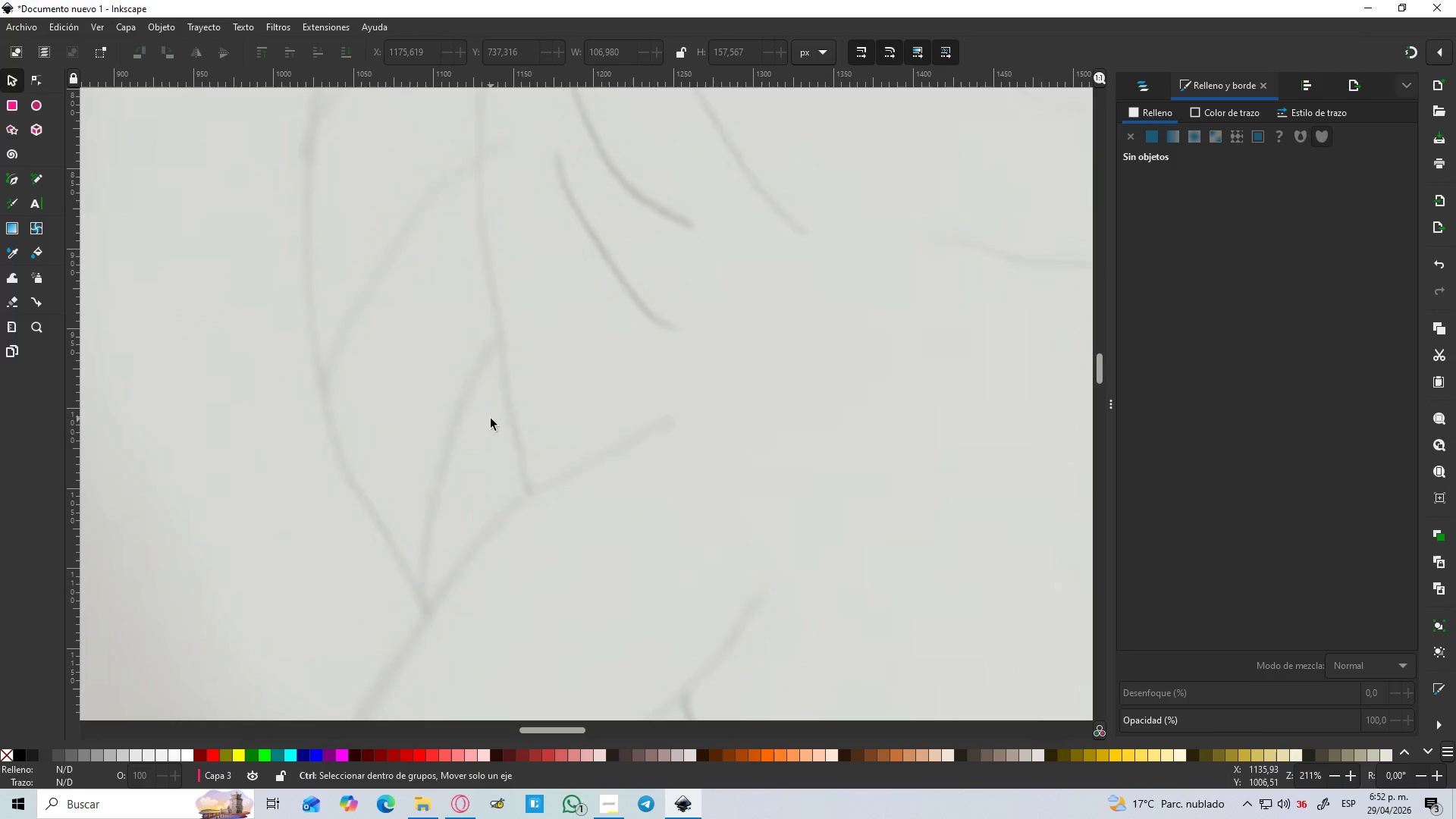 
key(B)
 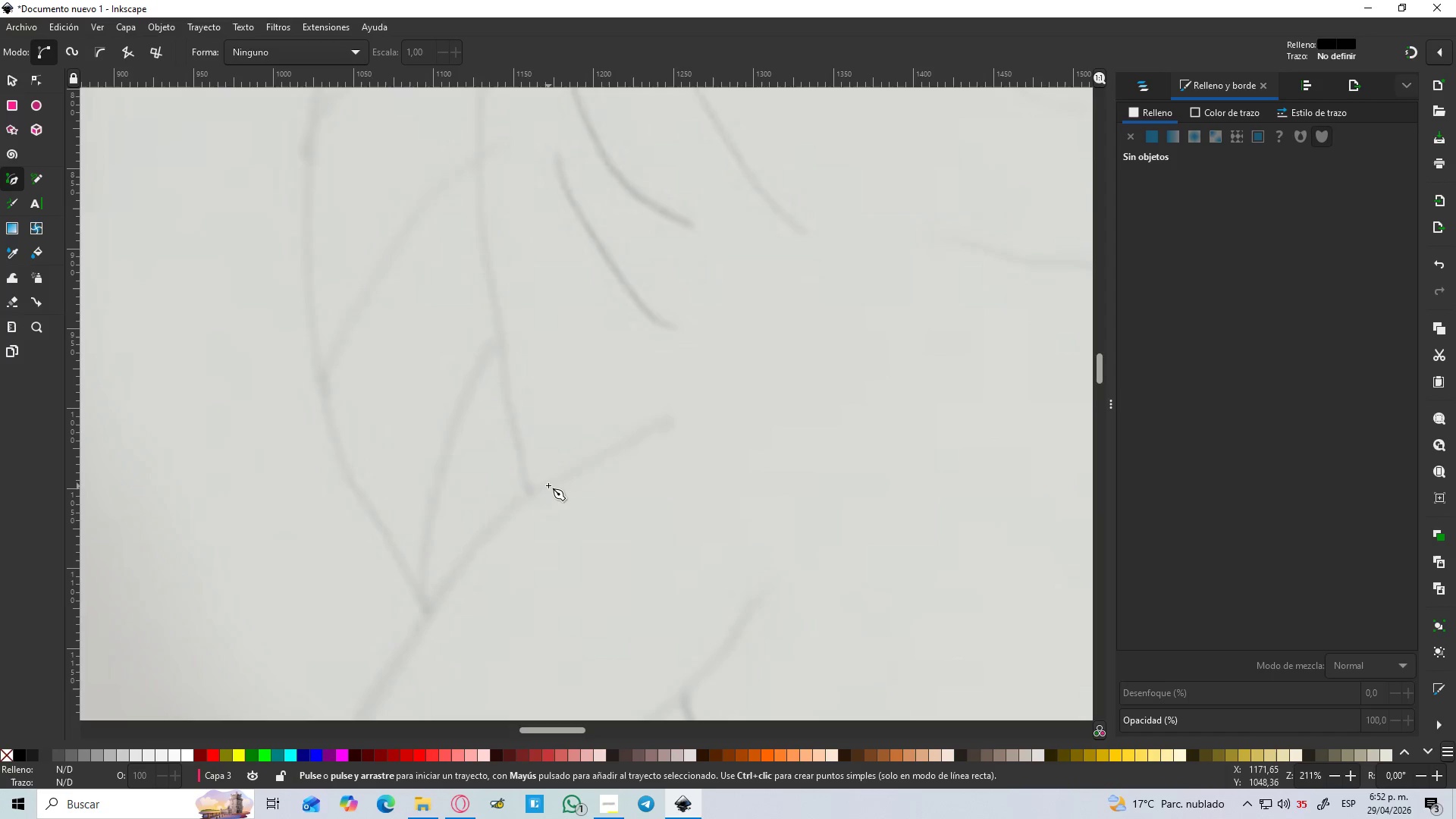 
left_click([548, 485])
 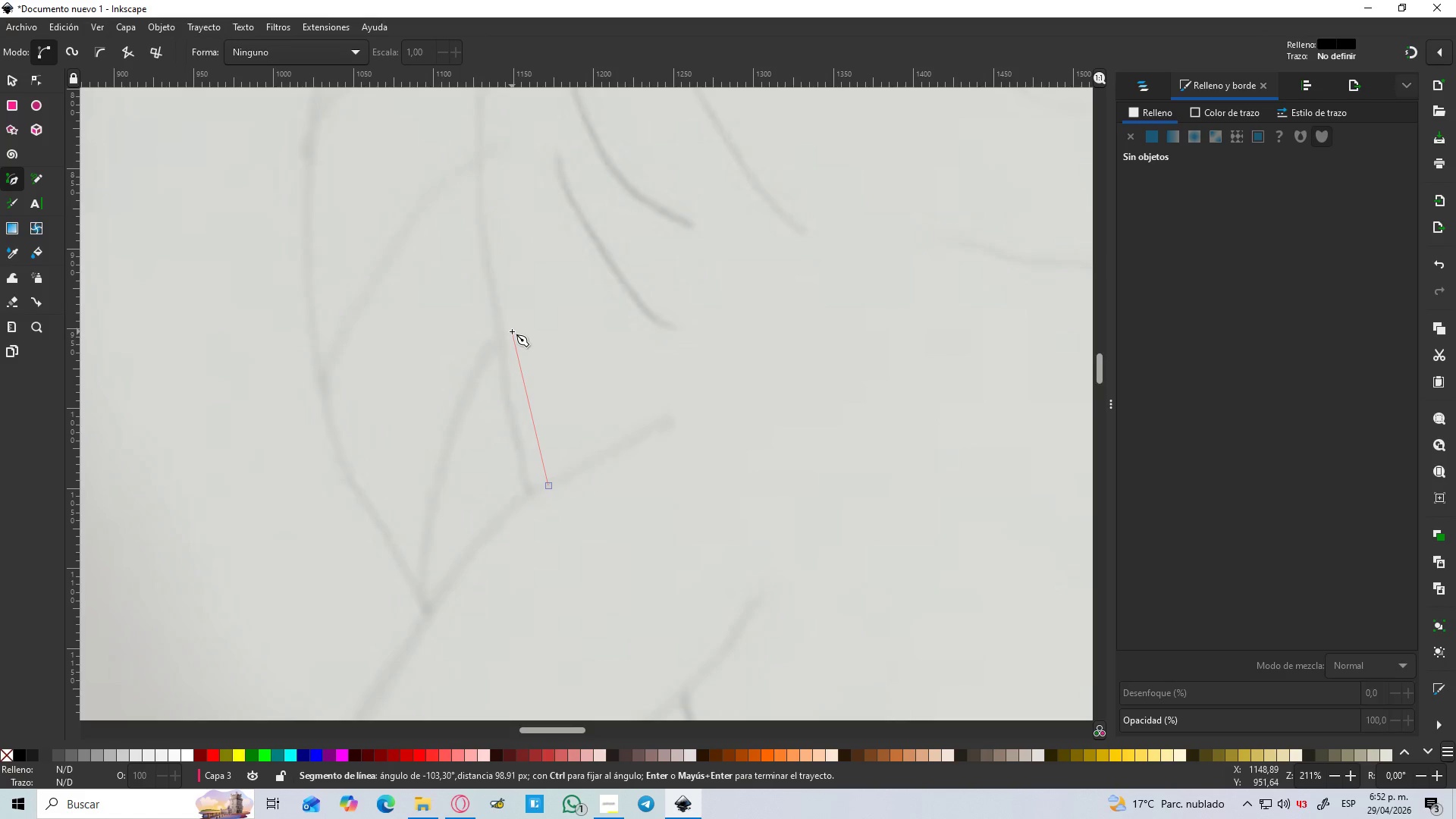 
hold_key(key=ControlLeft, duration=0.91)
 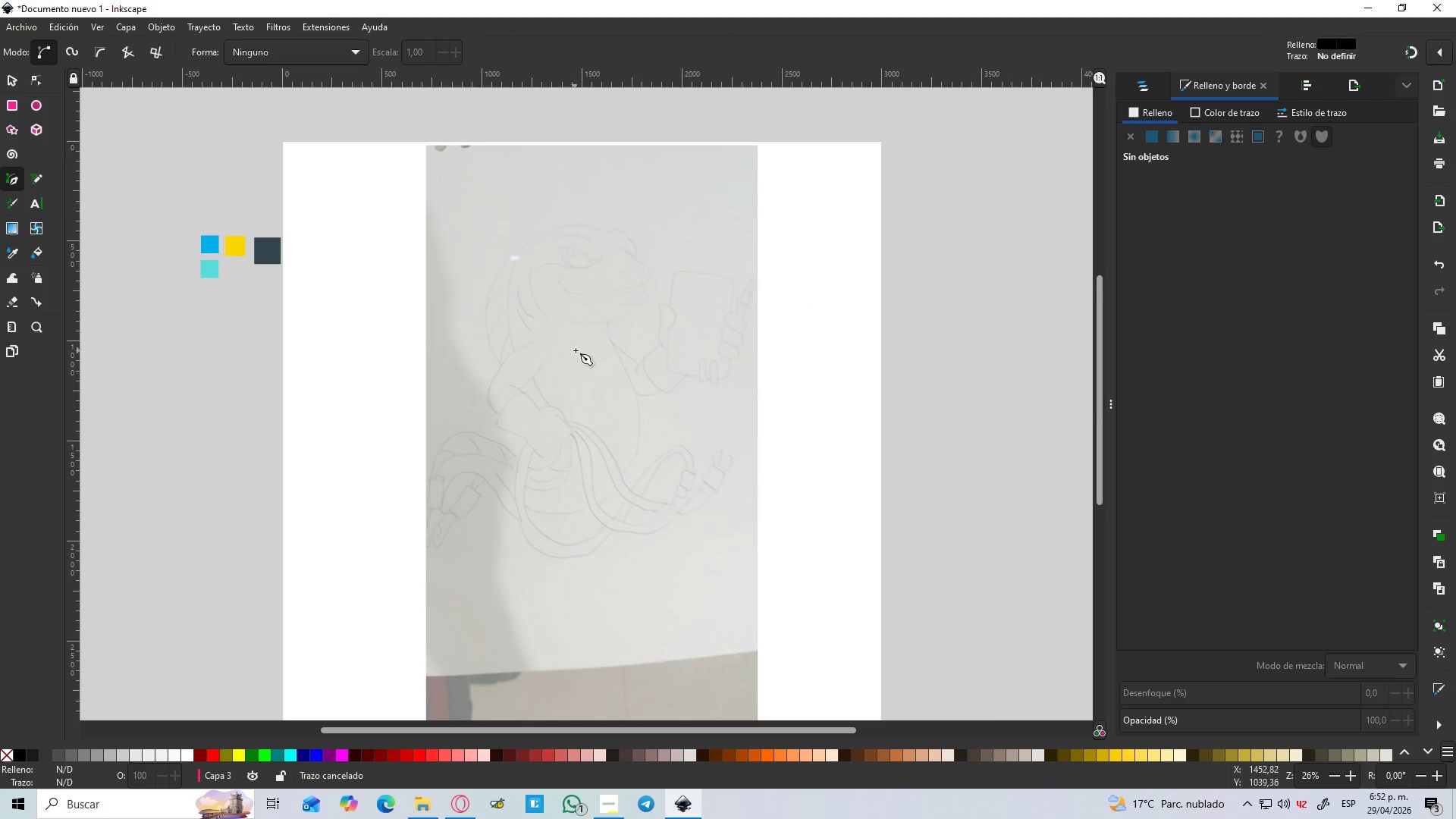 
hold_key(key=ControlLeft, duration=6.58)
 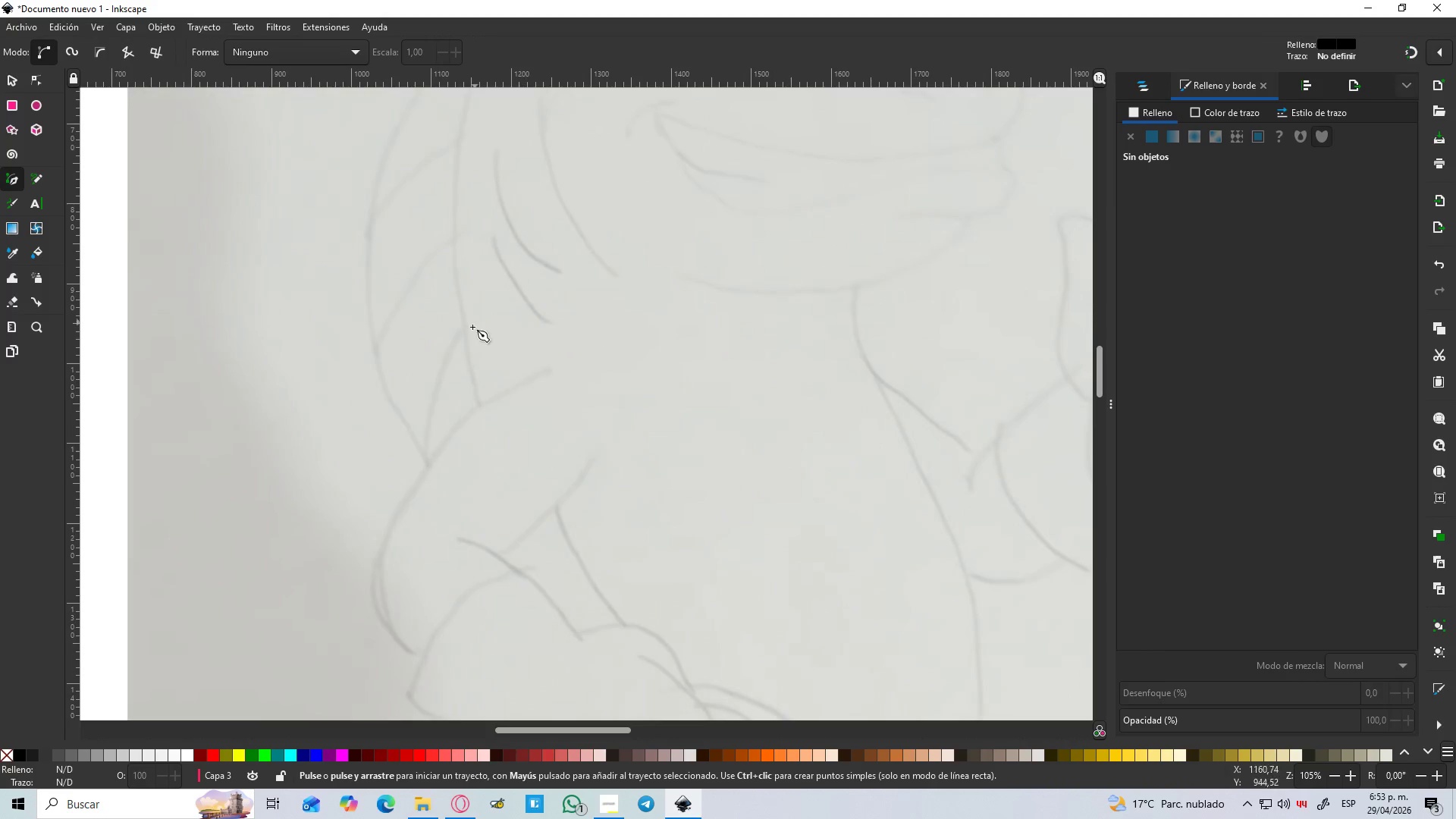 
key(Escape)
 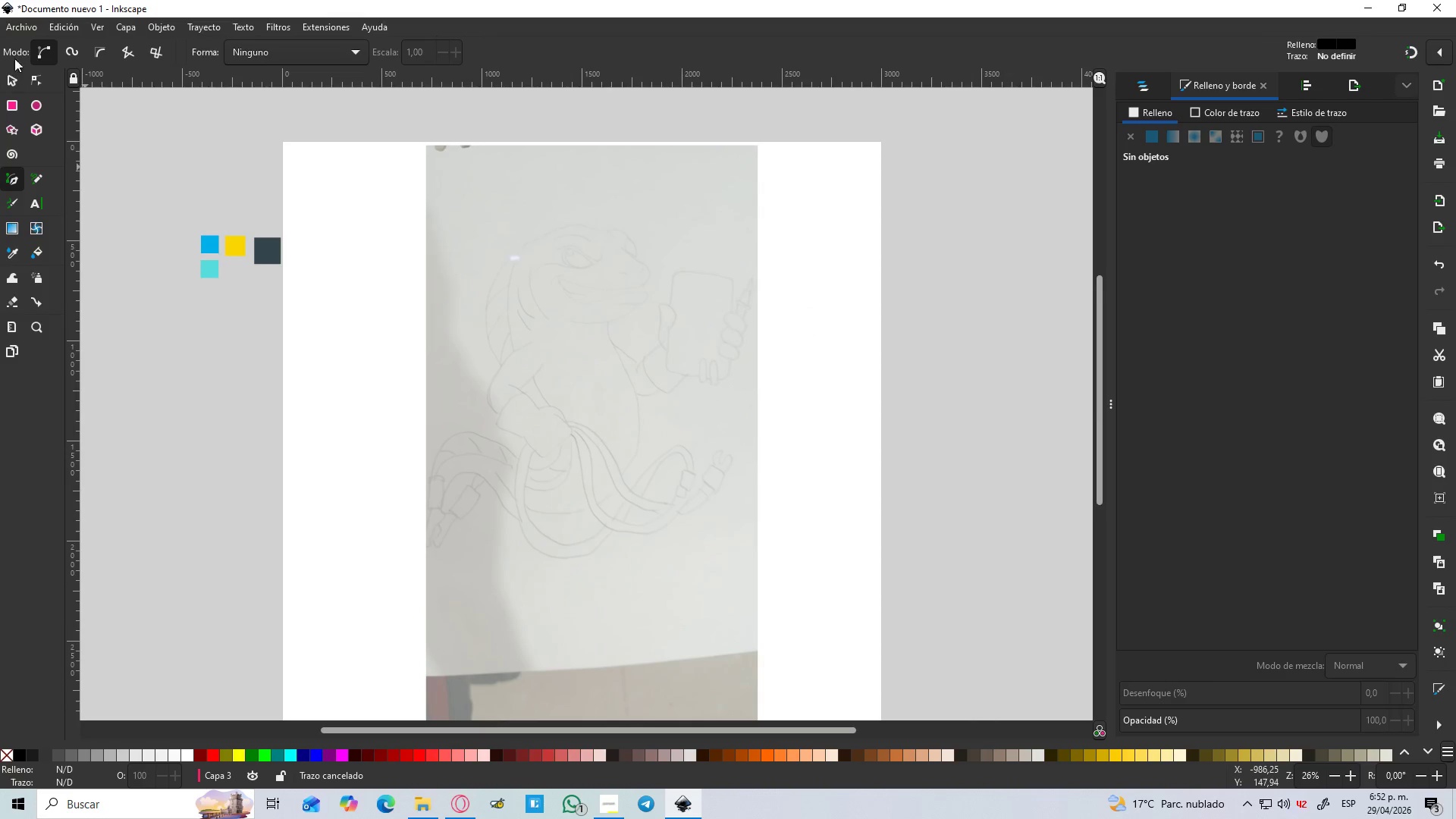 
scroll: coordinate [512, 331], scroll_direction: down, amount: 6.0
 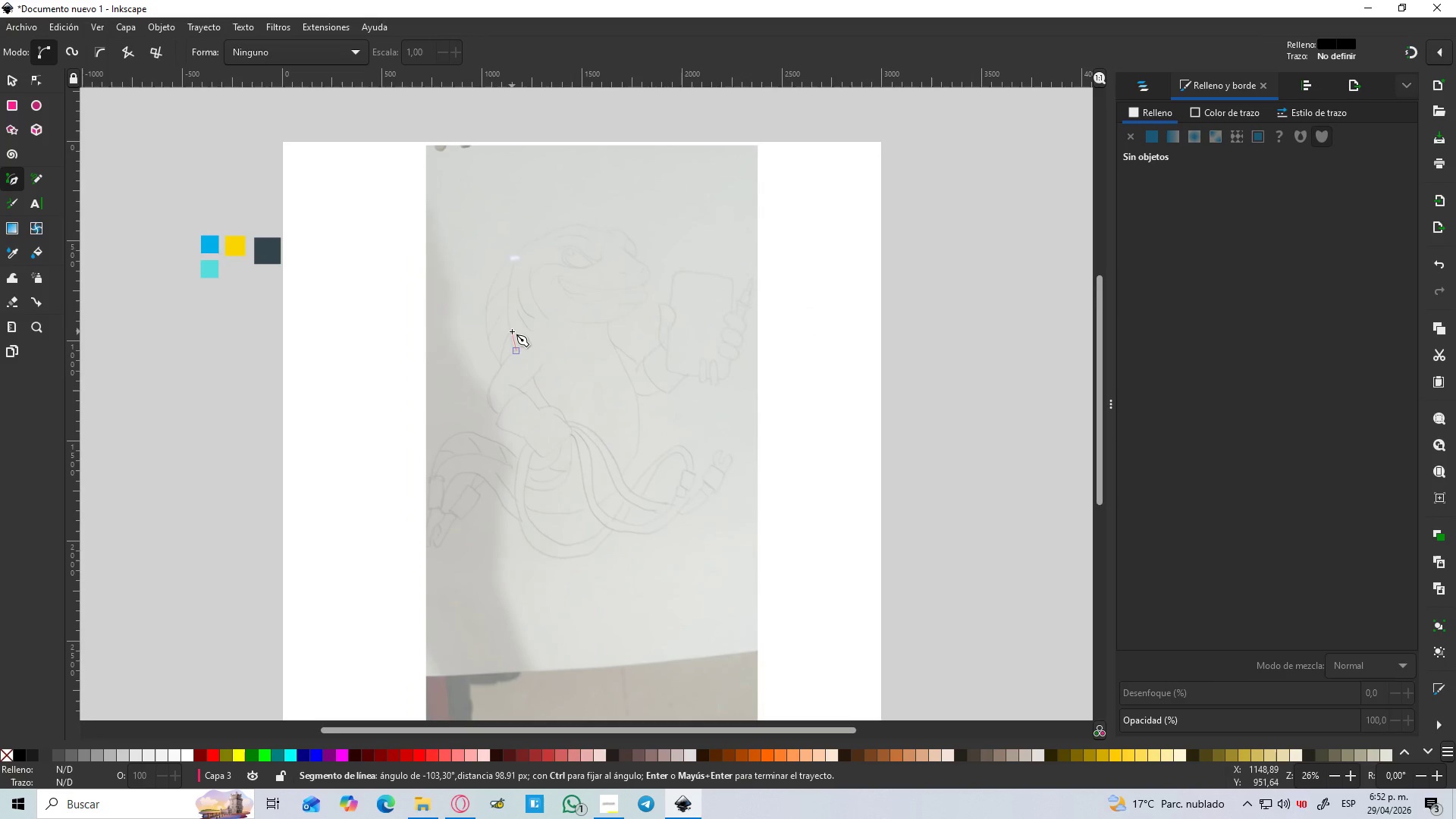 
left_click([16, 27])
 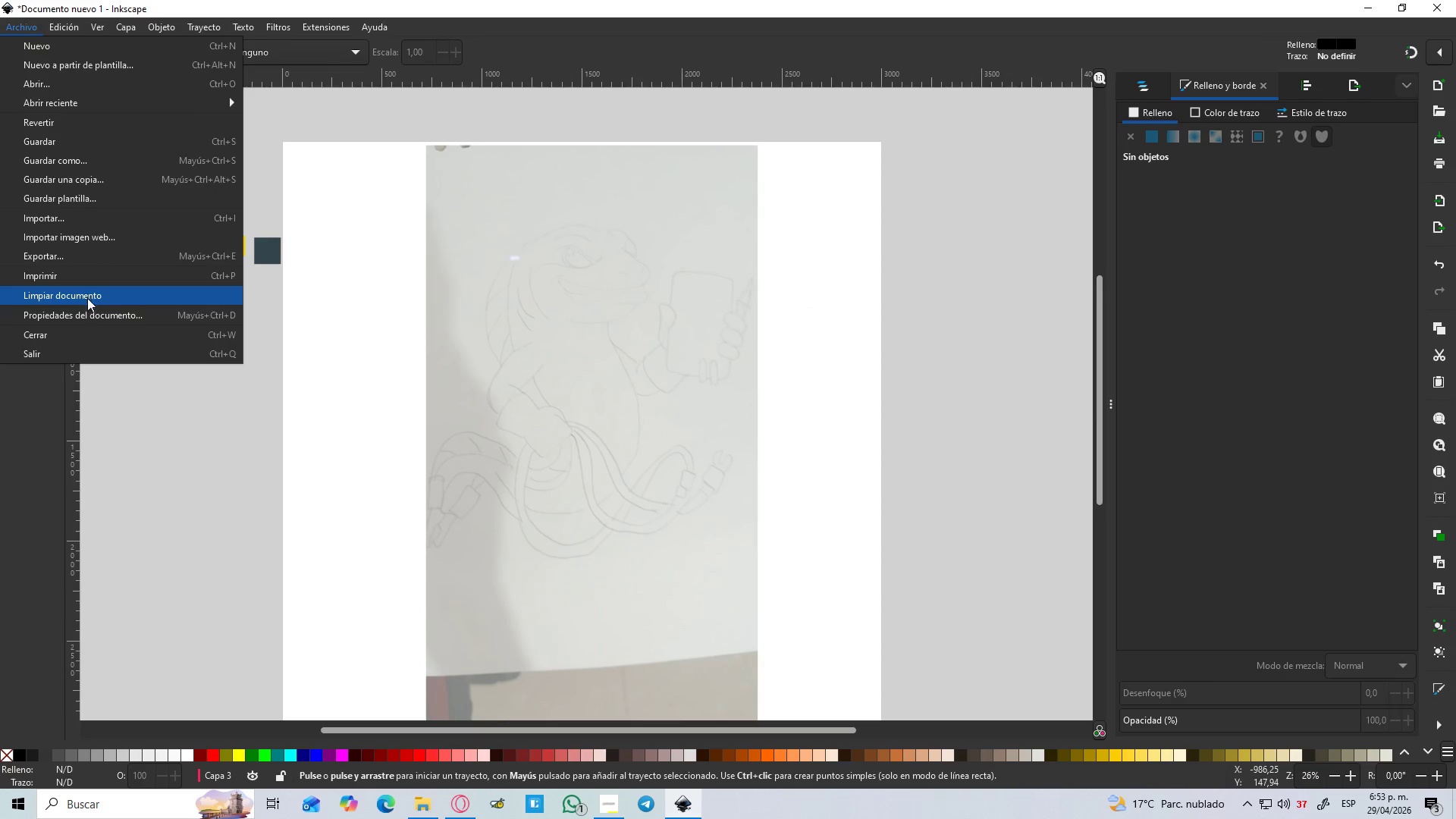 
left_click([91, 315])
 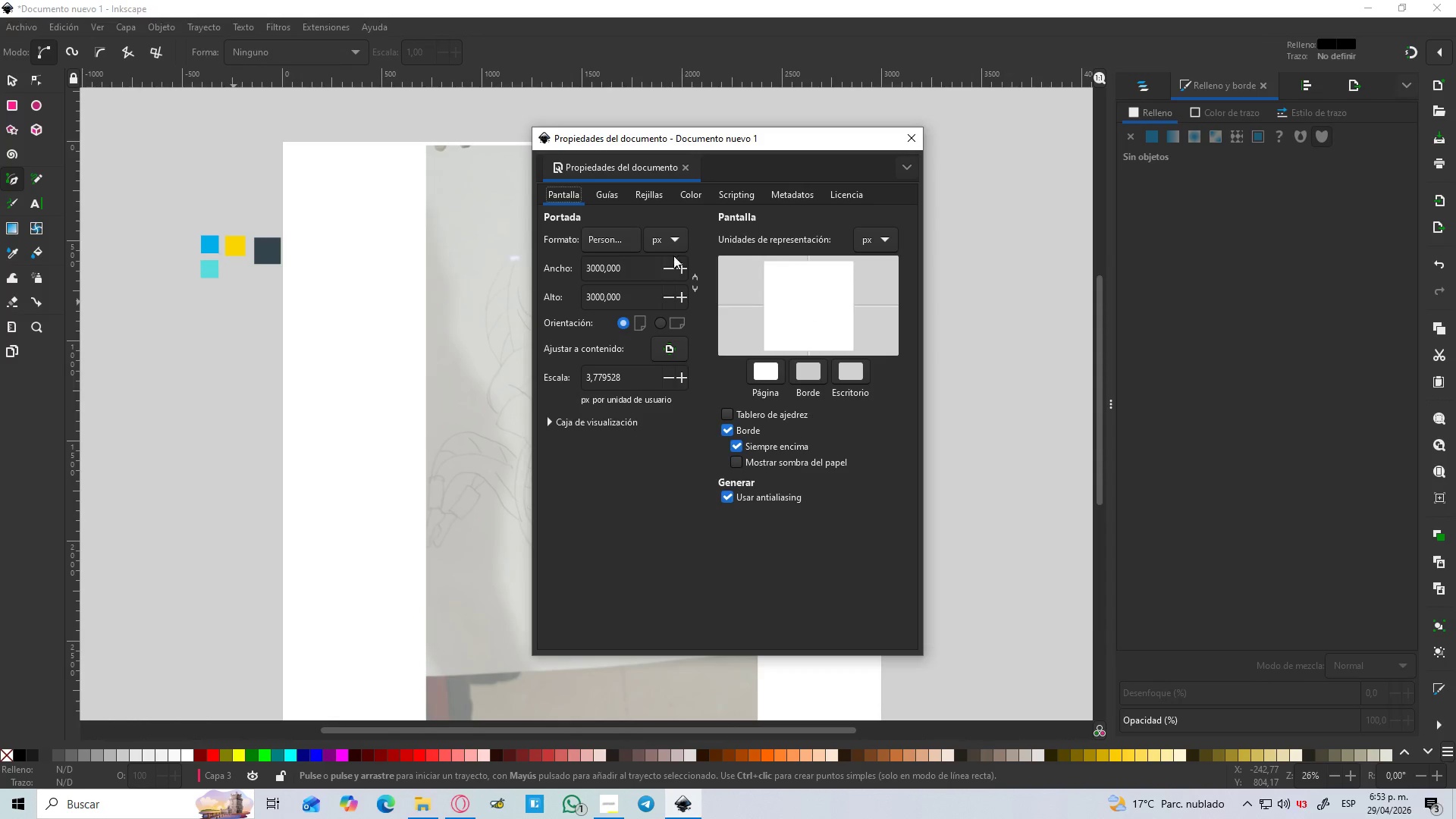 
left_click([902, 149])
 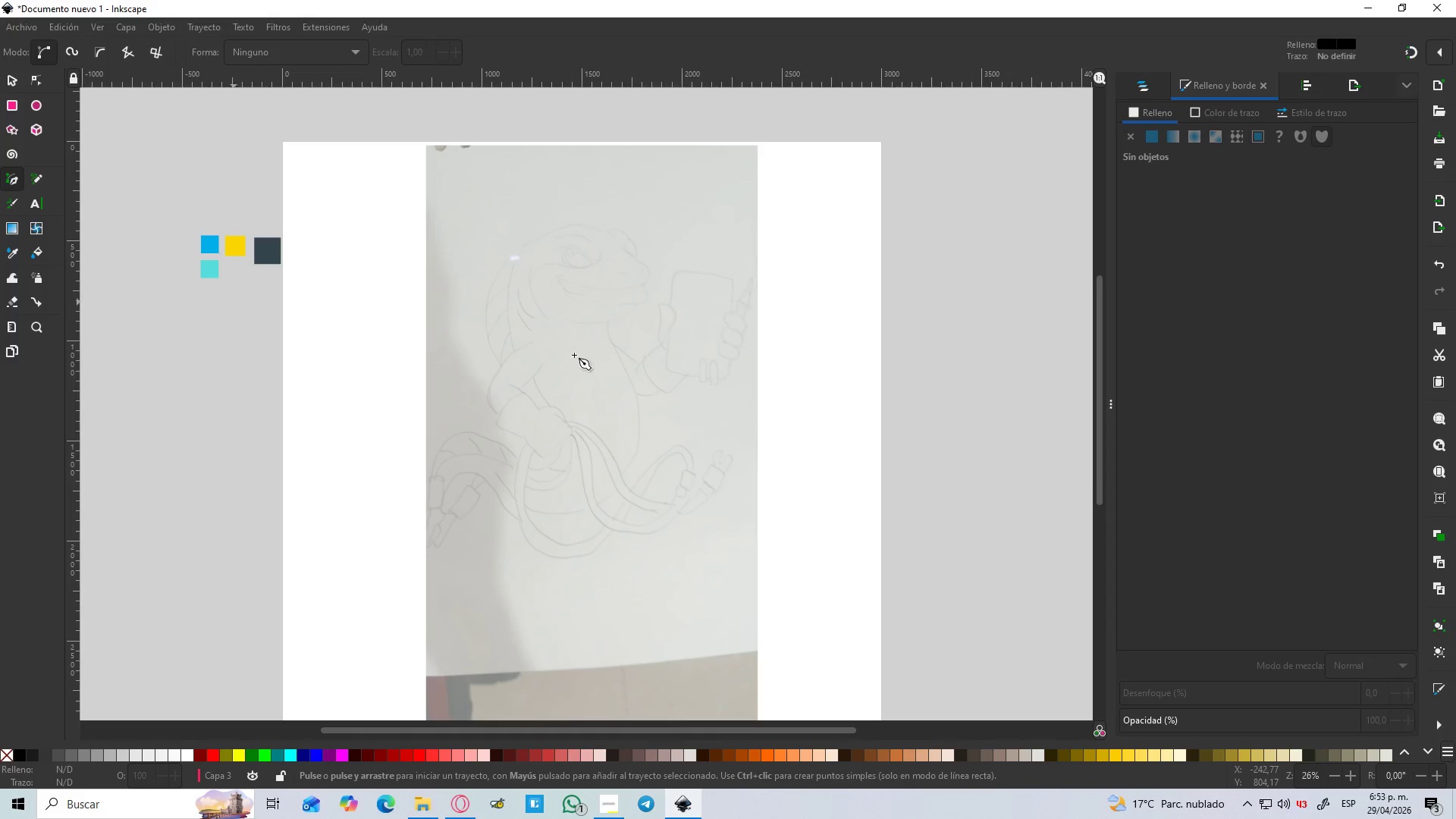 
hold_key(key=ControlLeft, duration=1.0)
 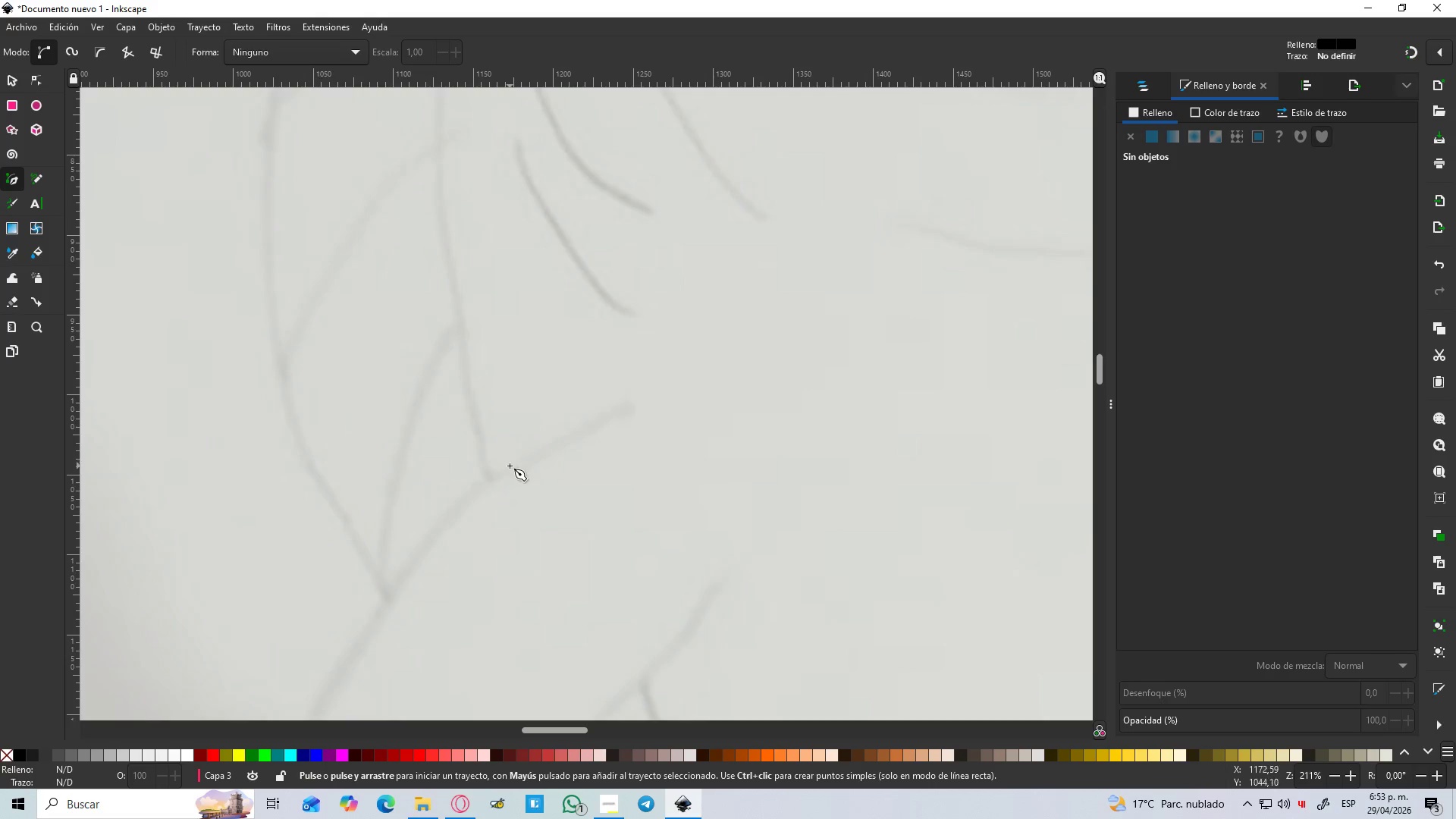 
hold_key(key=ControlLeft, duration=3.25)
 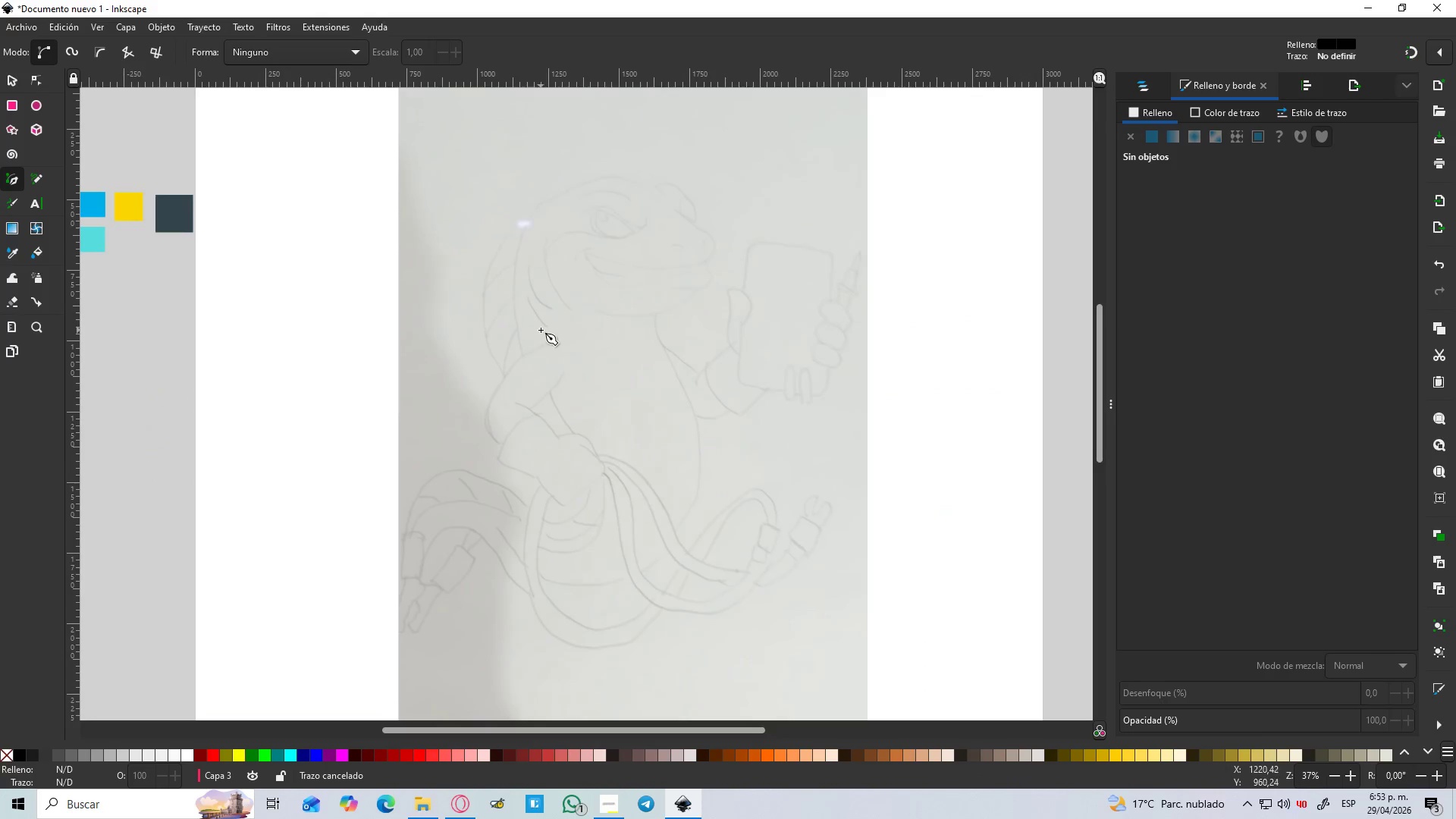 
scroll: coordinate [469, 334], scroll_direction: up, amount: 6.0
 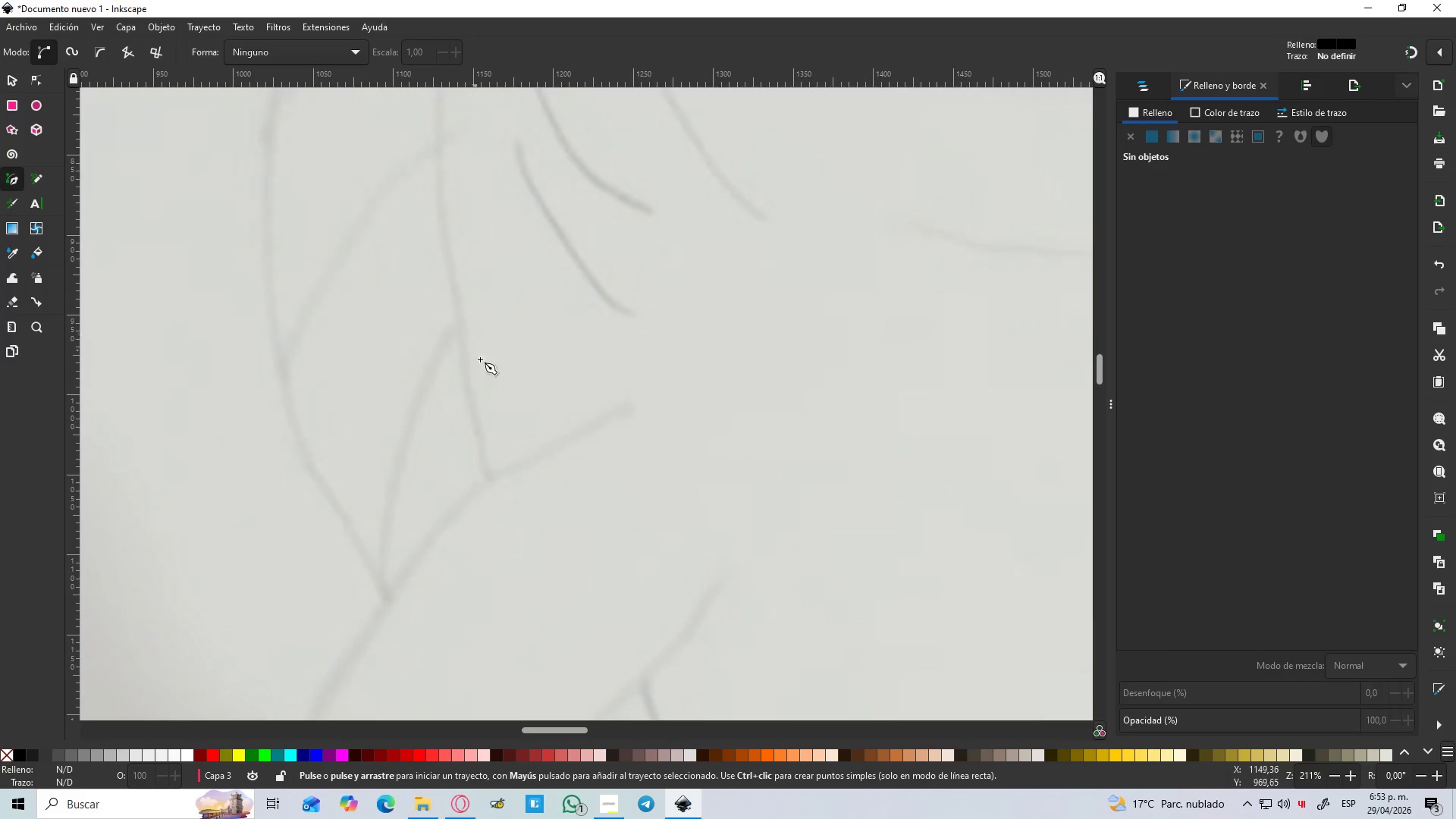 
left_click([517, 466])
 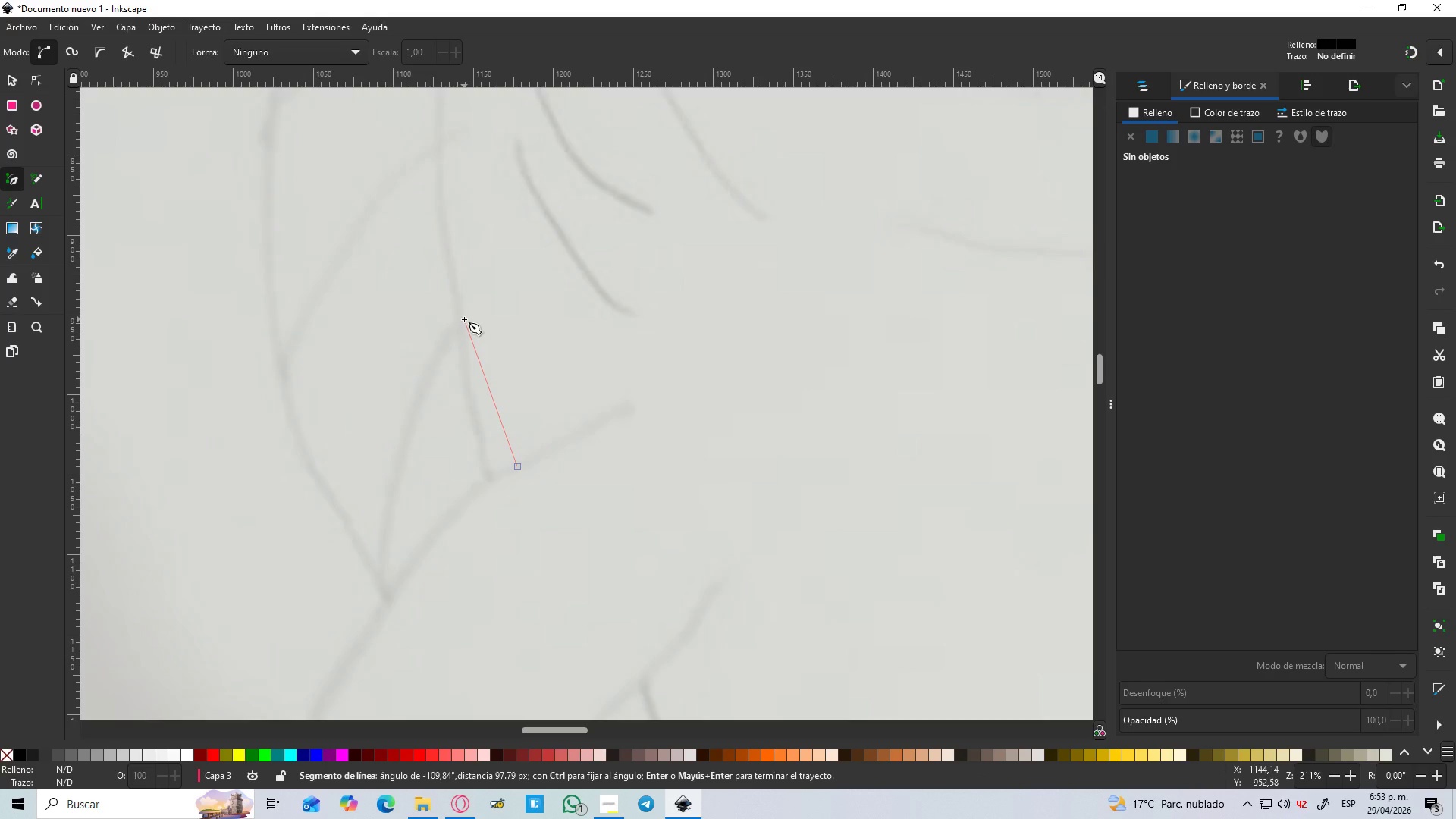 
key(Escape)
 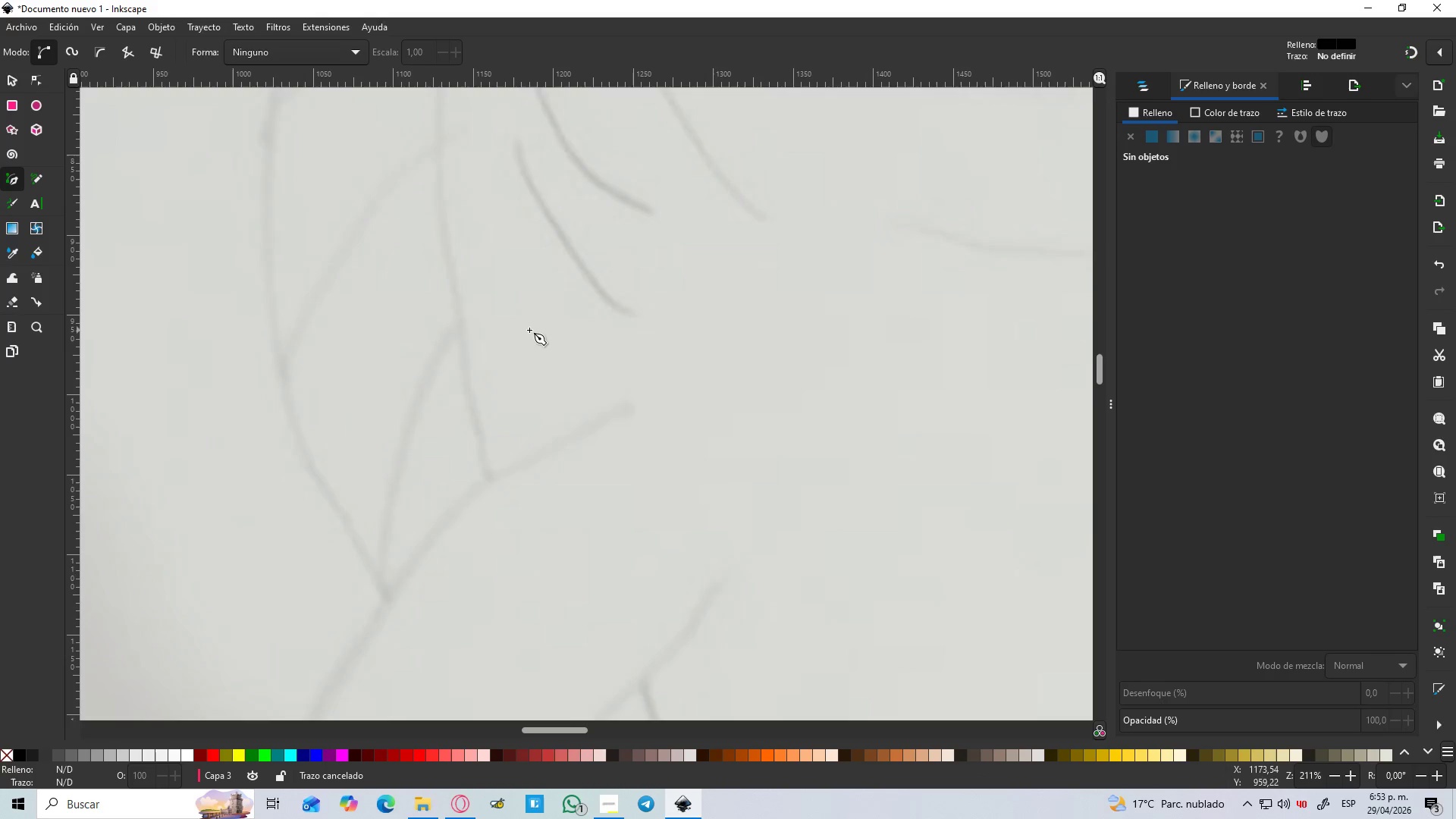 
hold_key(key=ControlLeft, duration=0.77)
scroll: coordinate [541, 330], scroll_direction: down, amount: 9.0
 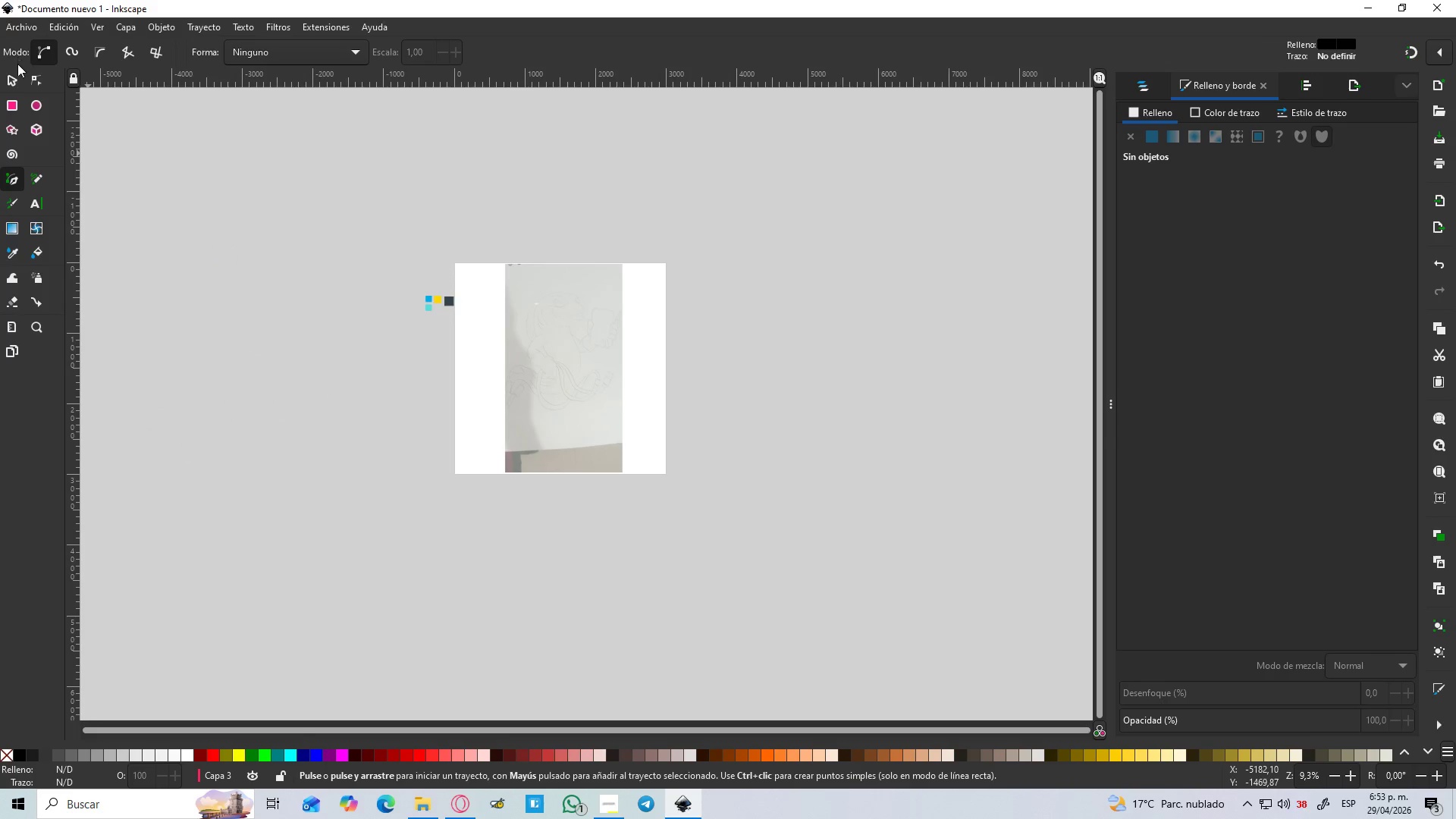 
left_click([17, 72])
 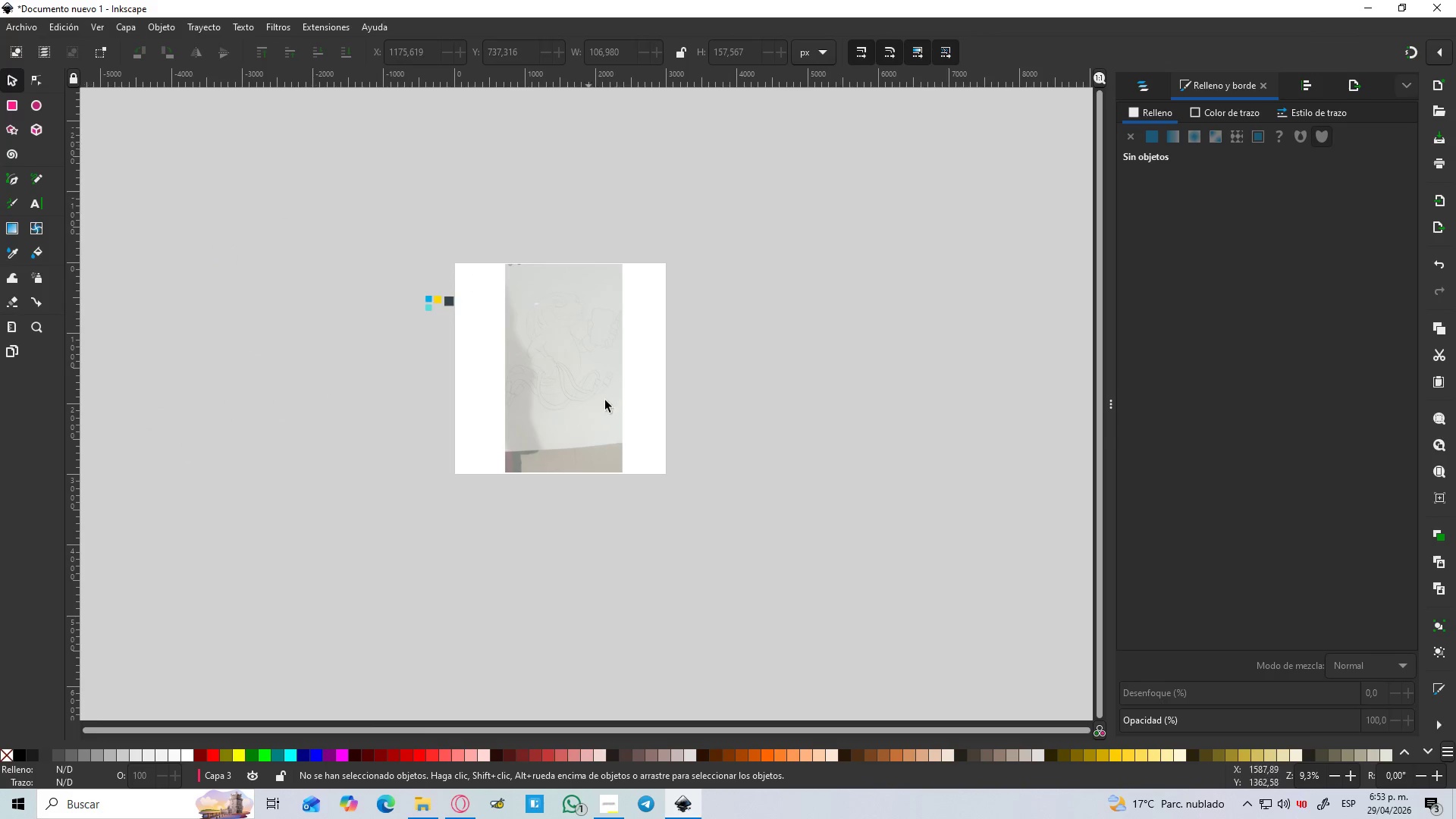 
left_click([607, 401])
 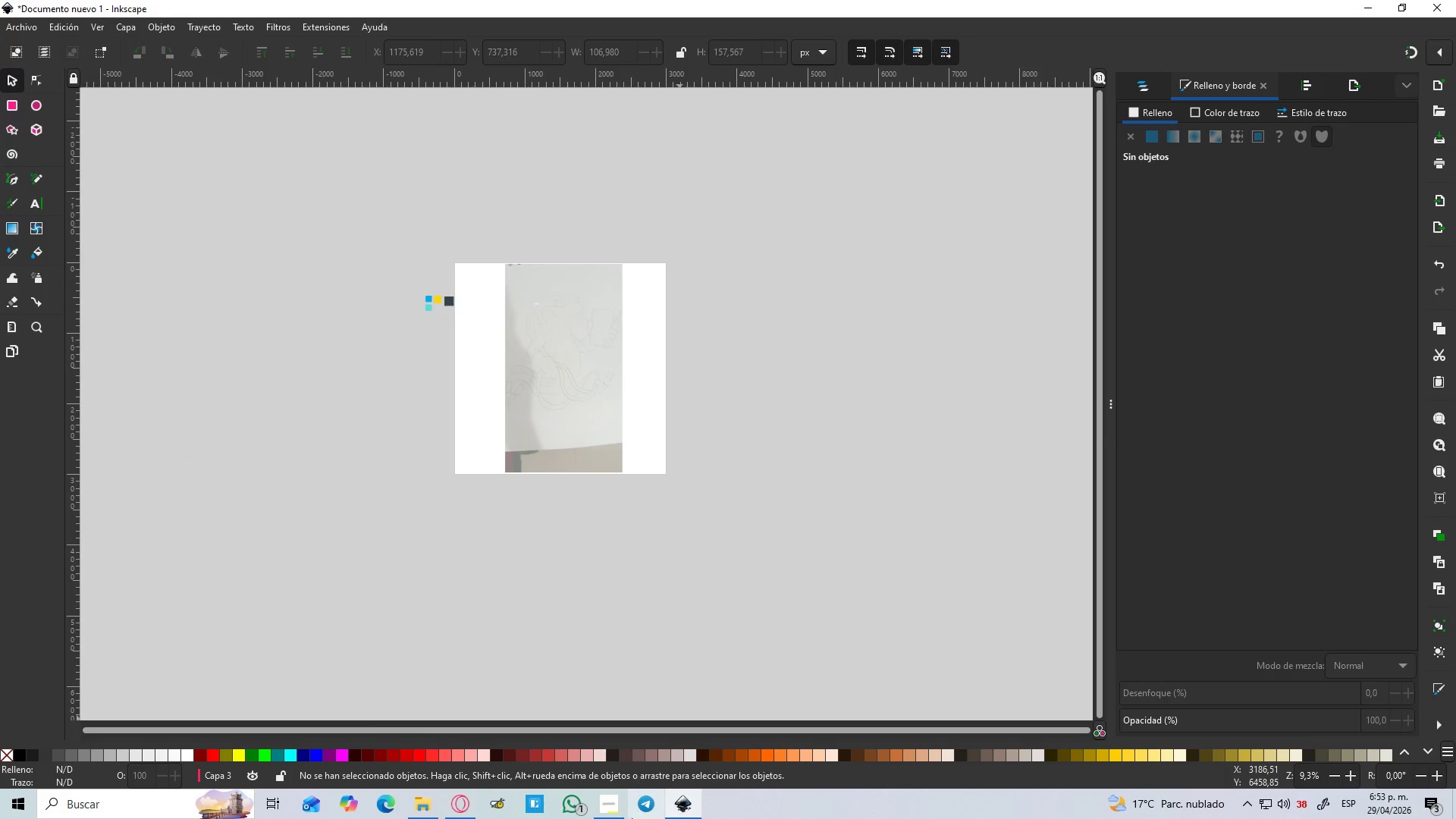 
left_click([613, 808])